 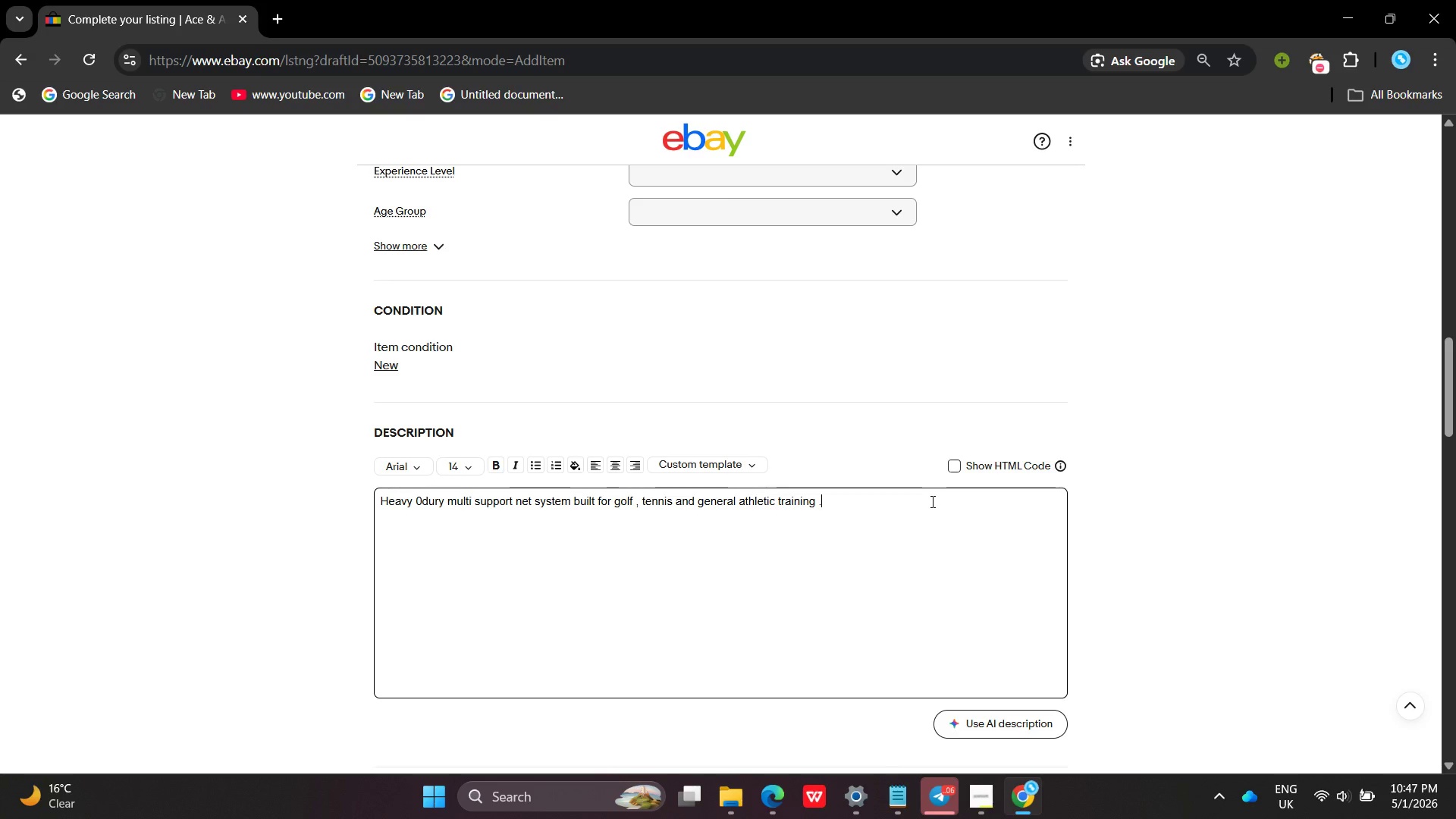 
key(Enter)
 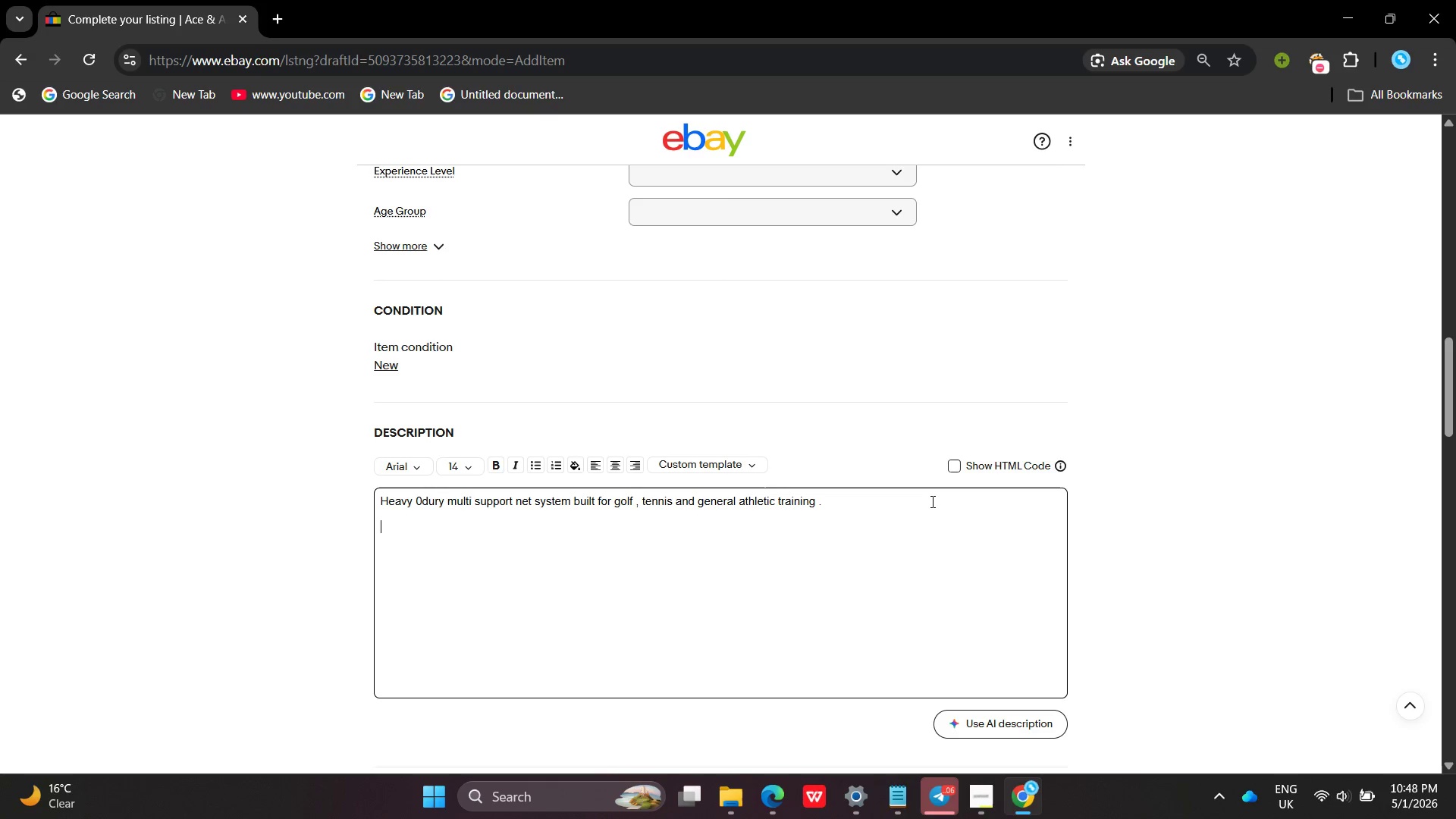 
key(Enter)
 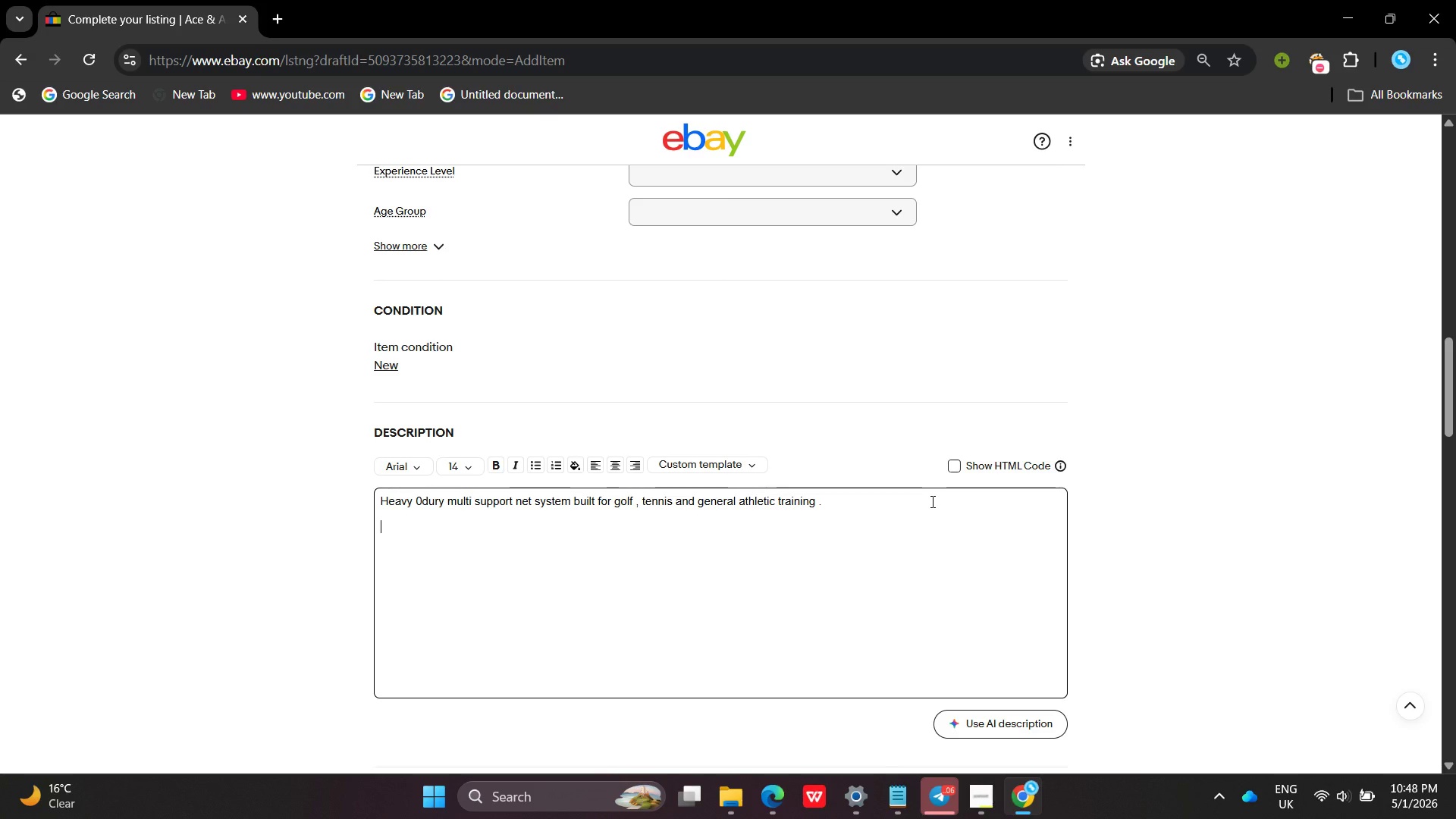 
type(What`s o)
key(Backspace)
type(included )
 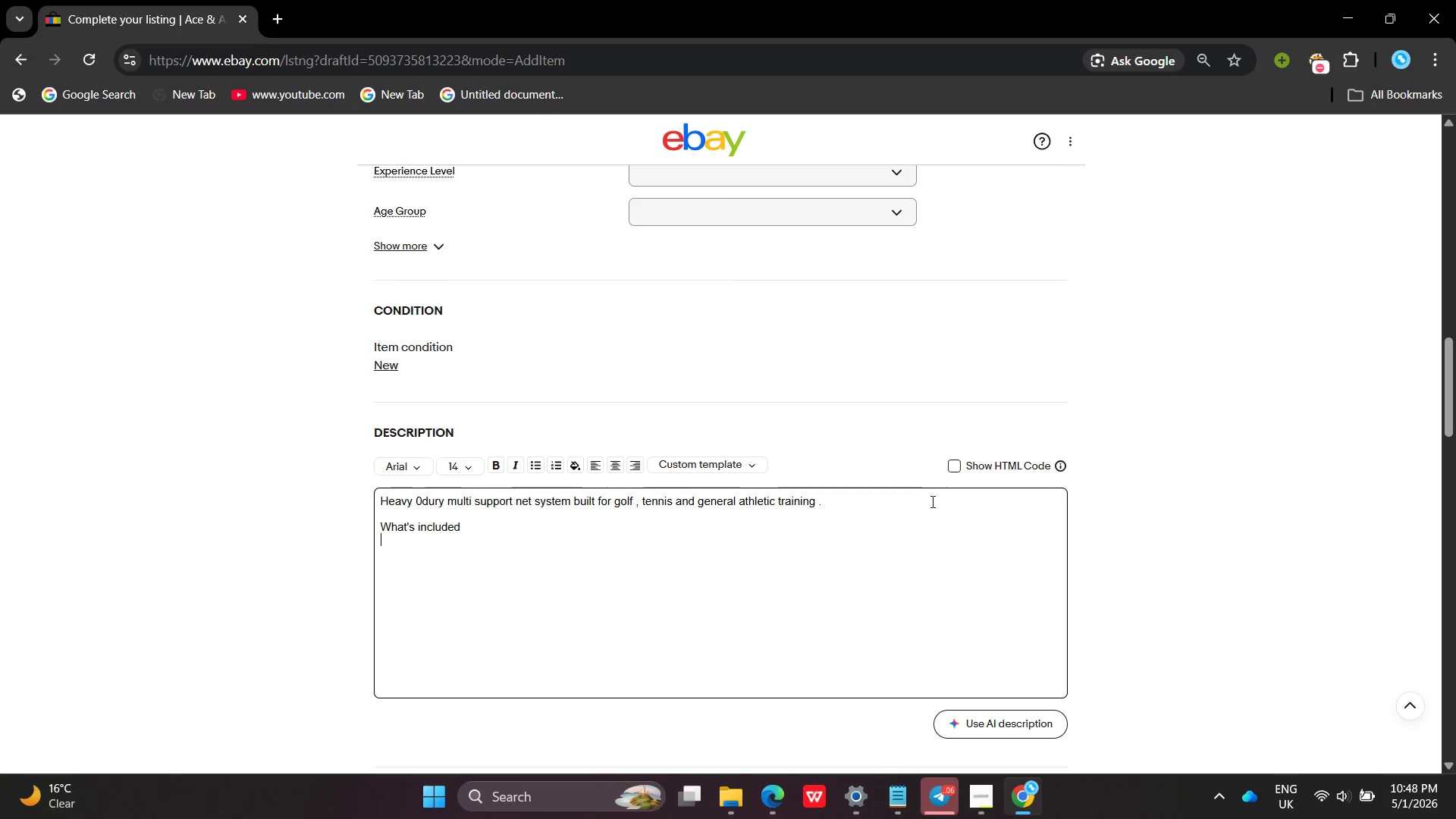 
key(Enter)
 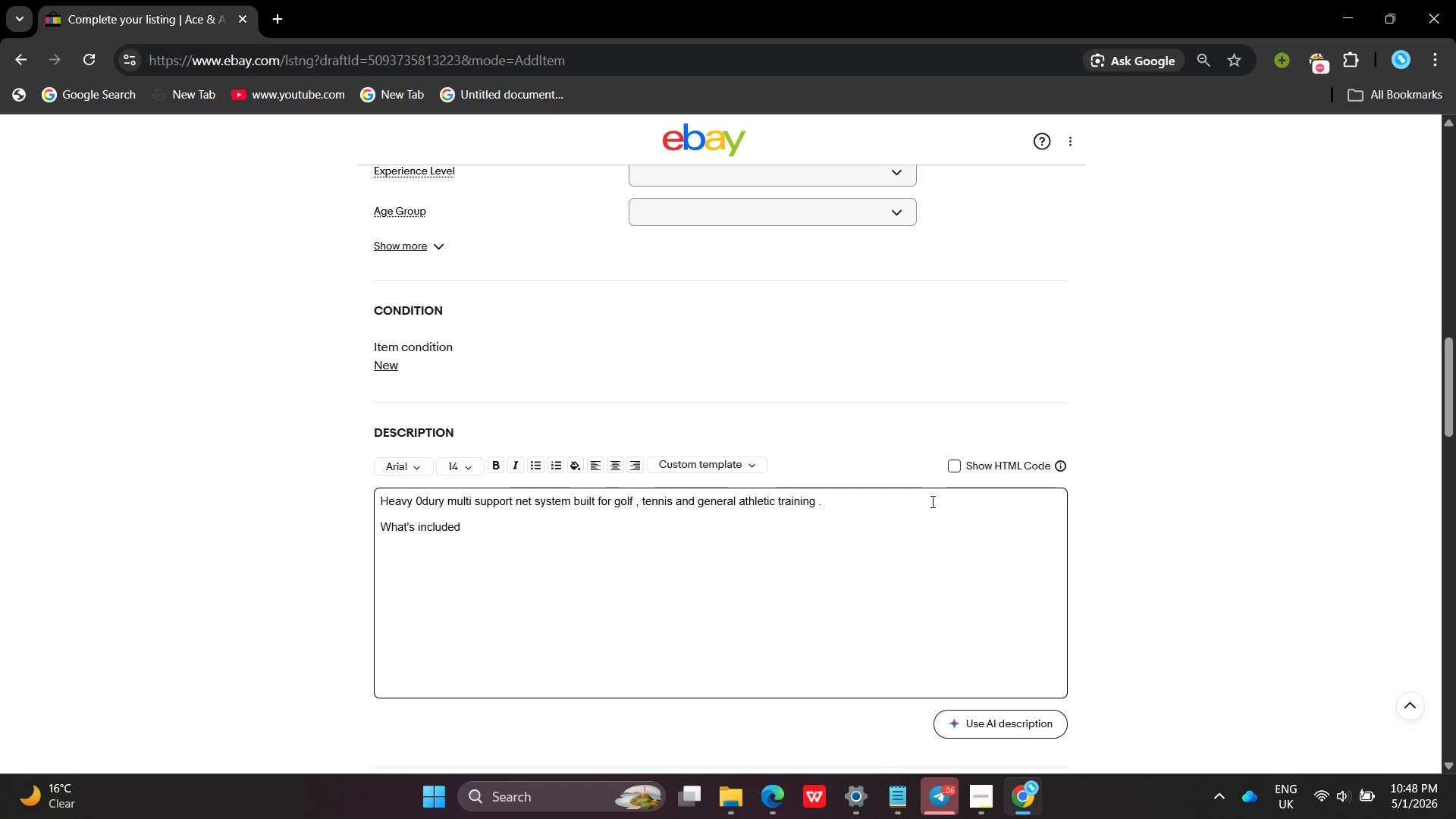 
wait(5.28)
 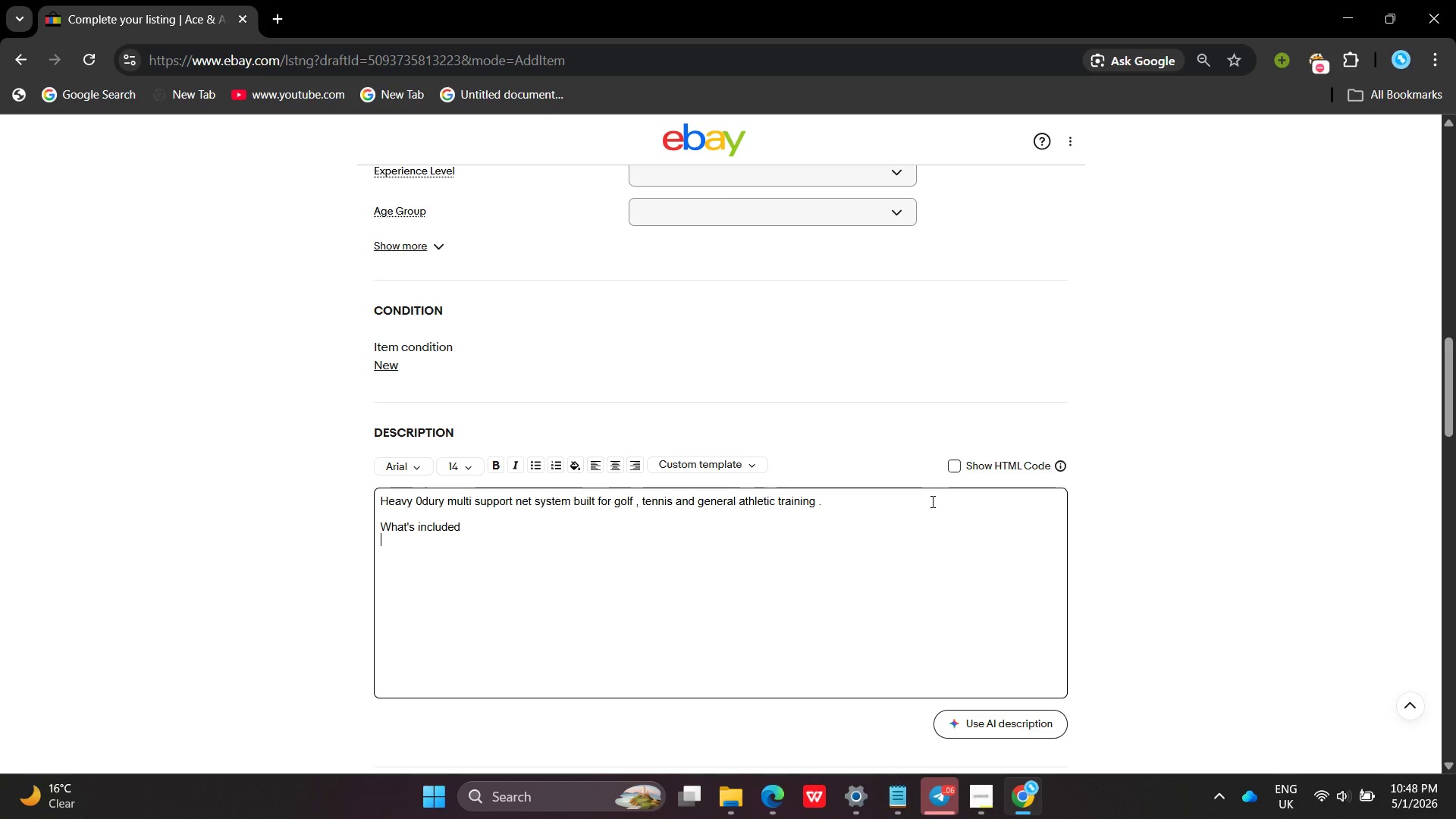 
type(Net )
 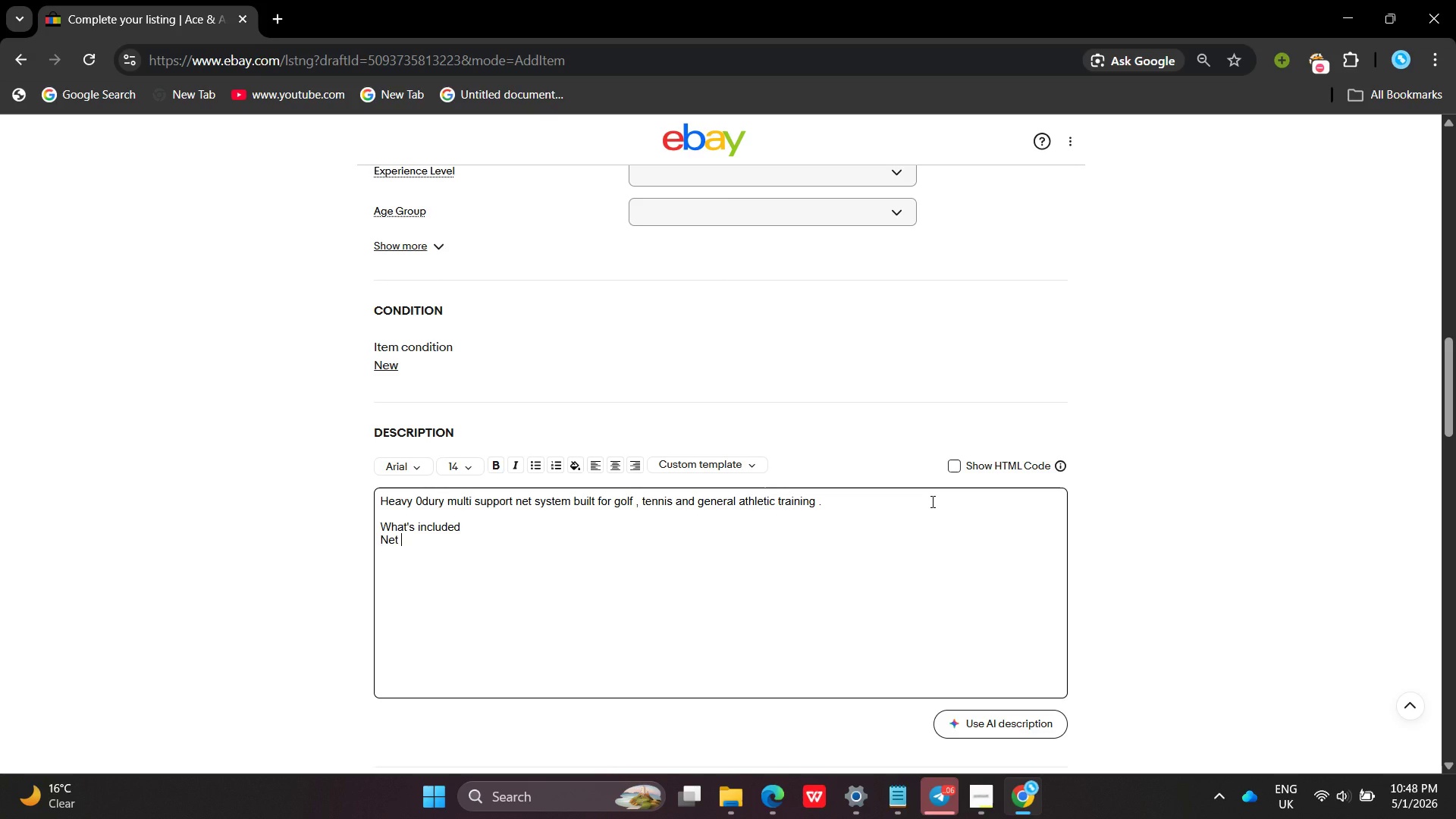 
key(Backspace)
key(Backspace)
key(Backspace)
key(Backspace)
type(Sensor device )
 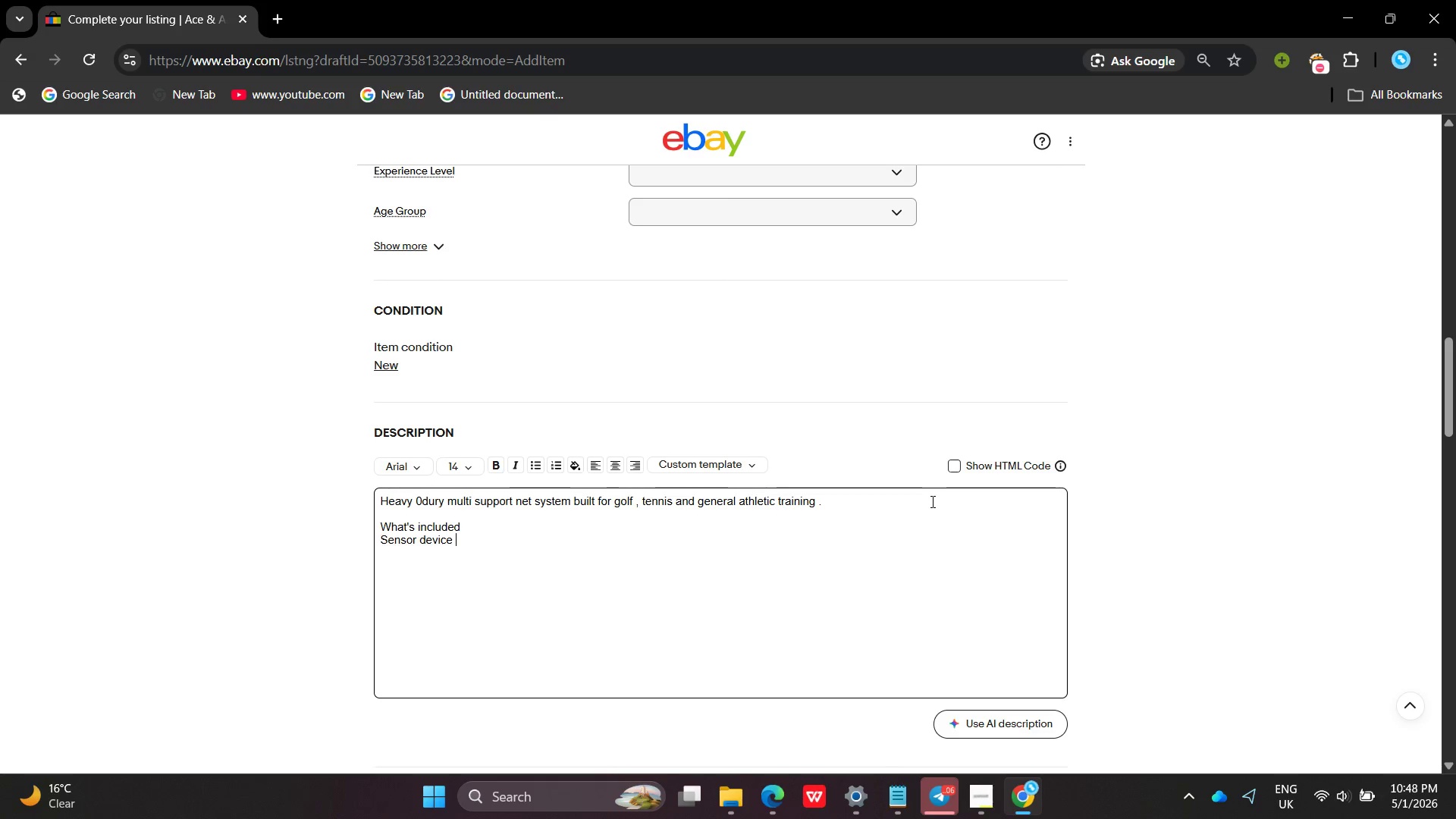 
key(Enter)
 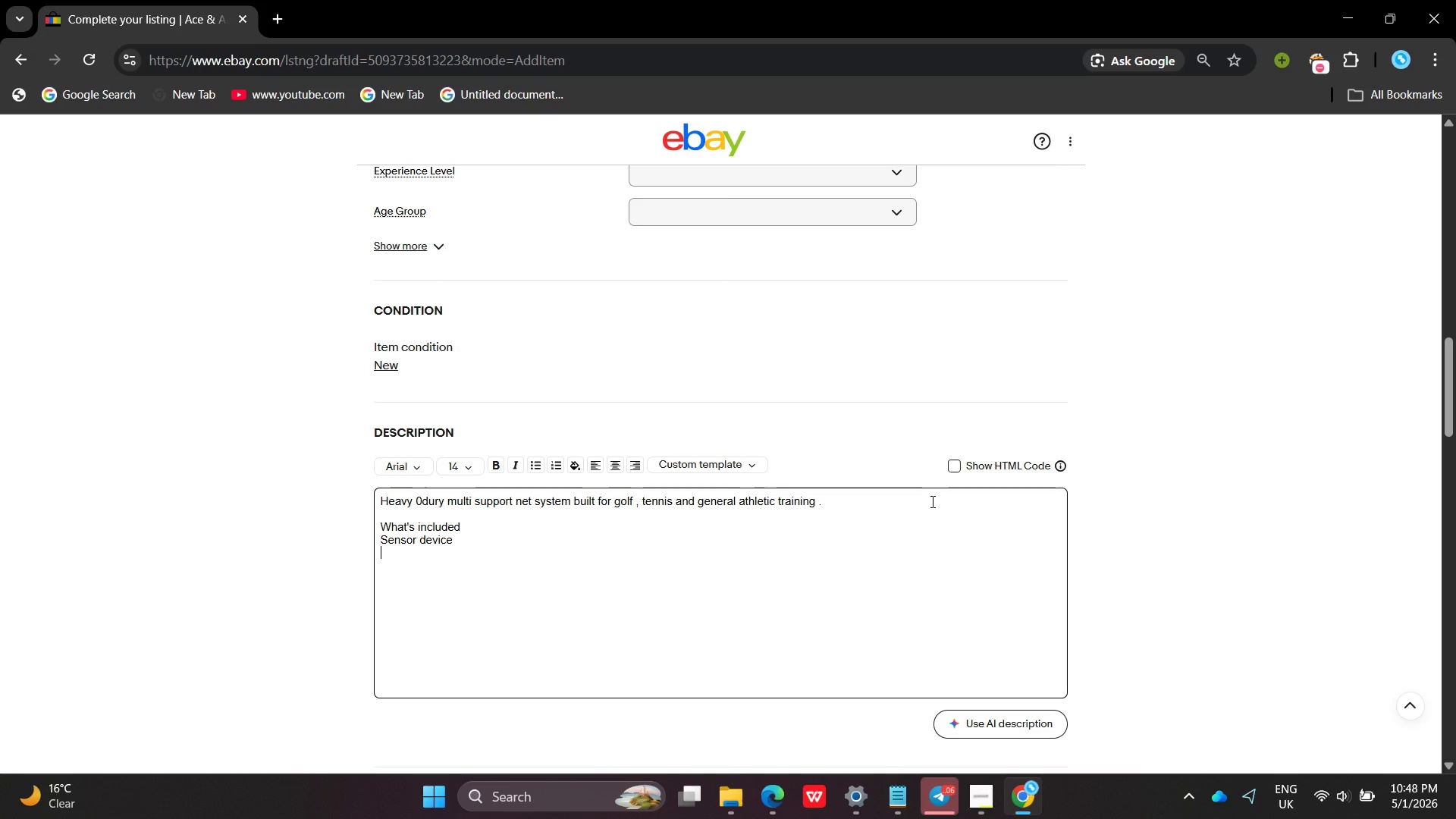 
type(Chrging )
key(Backspace)
key(Backspace)
key(Backspace)
type(i)
key(Backspace)
type(ng cable )
 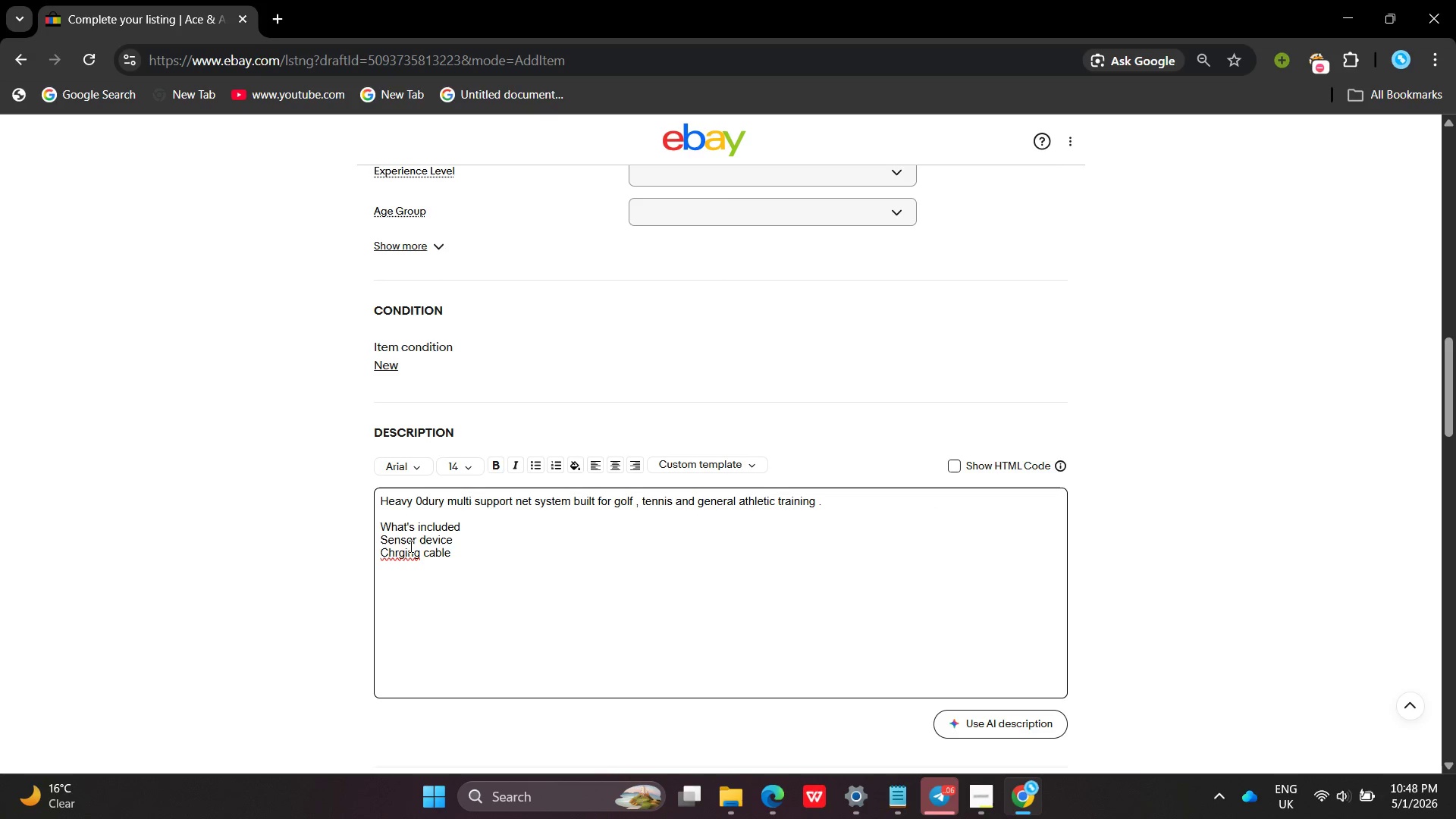 
left_click([394, 552])
 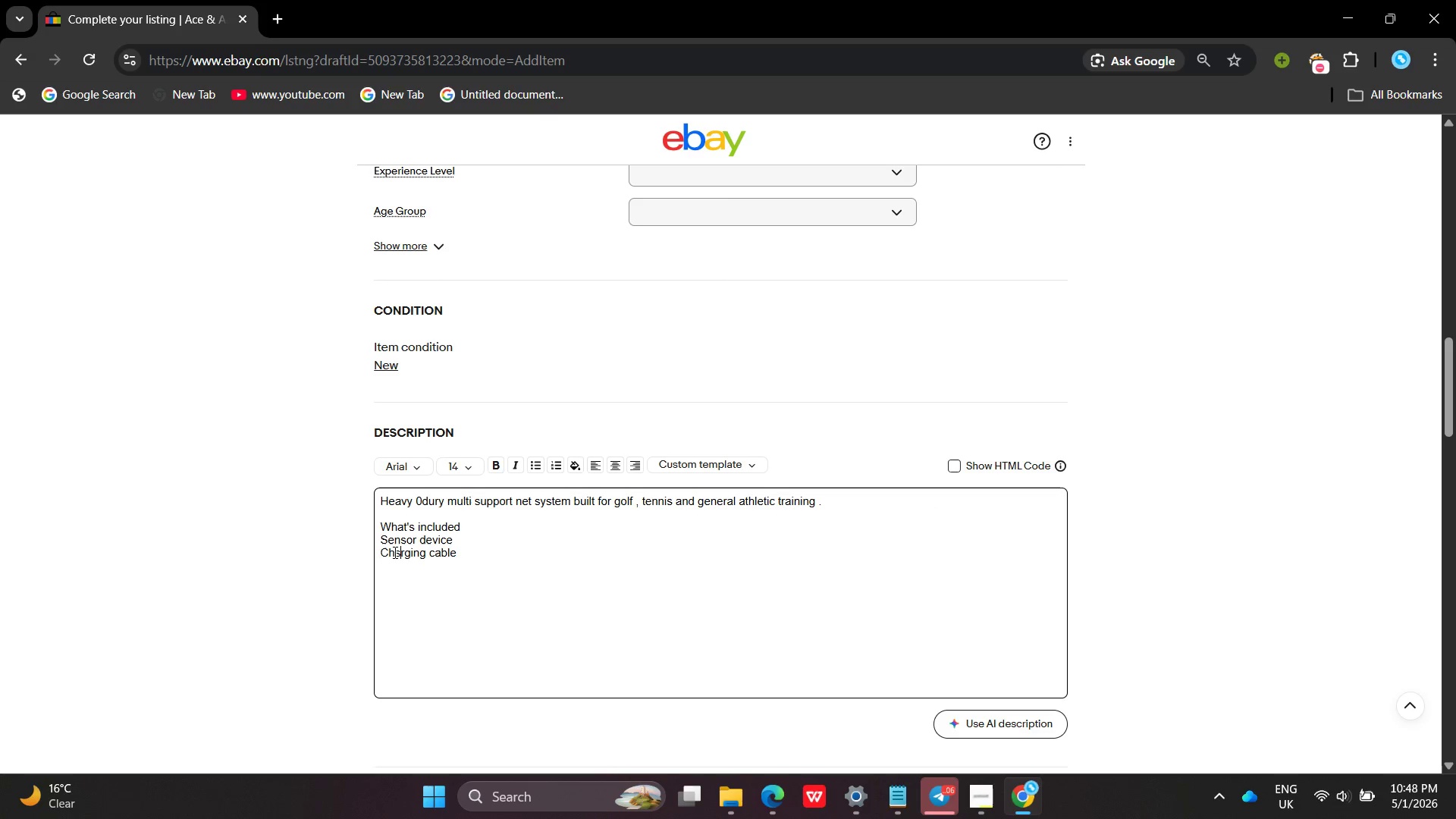 
key(S)
 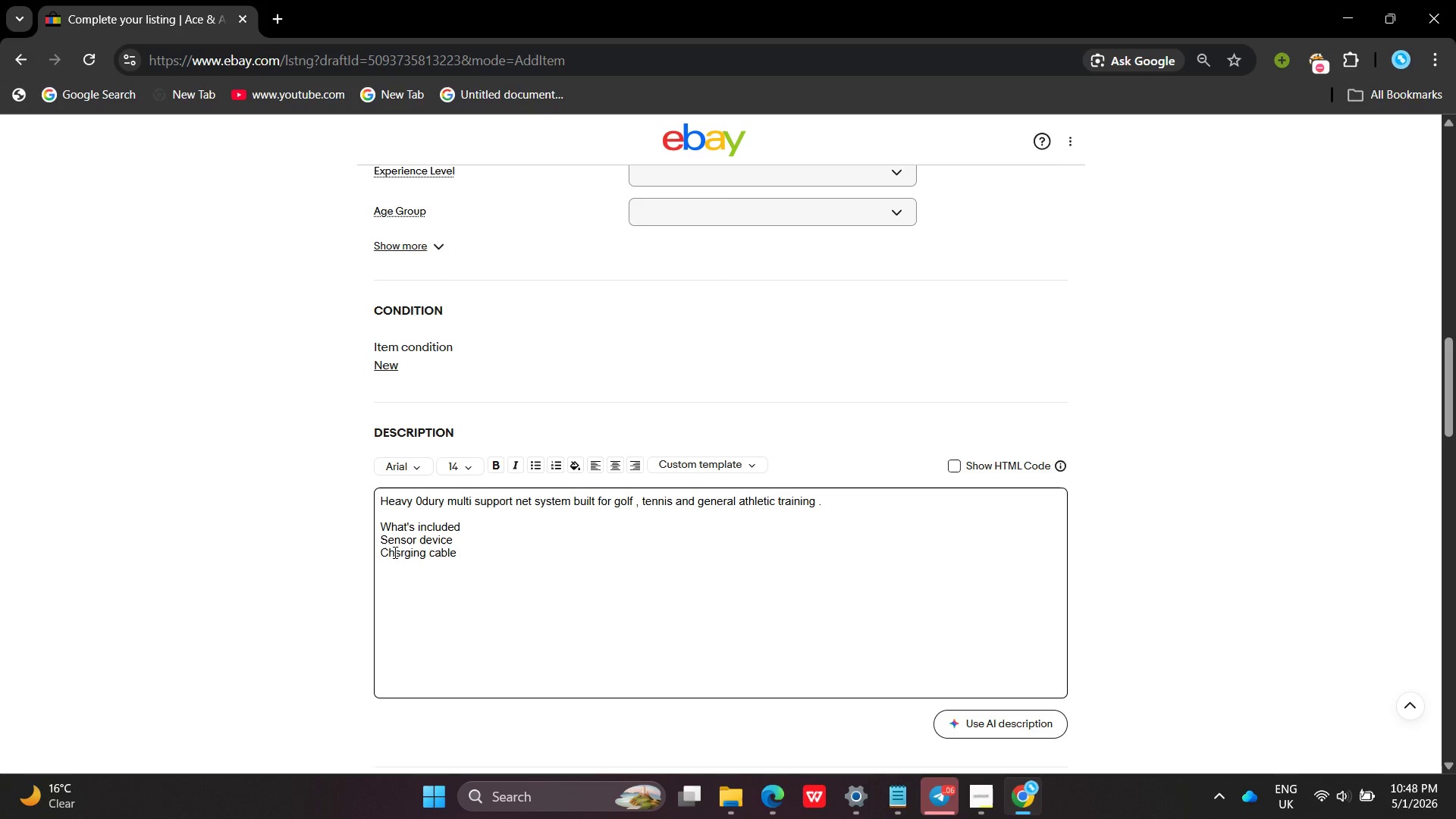 
key(Backspace)
 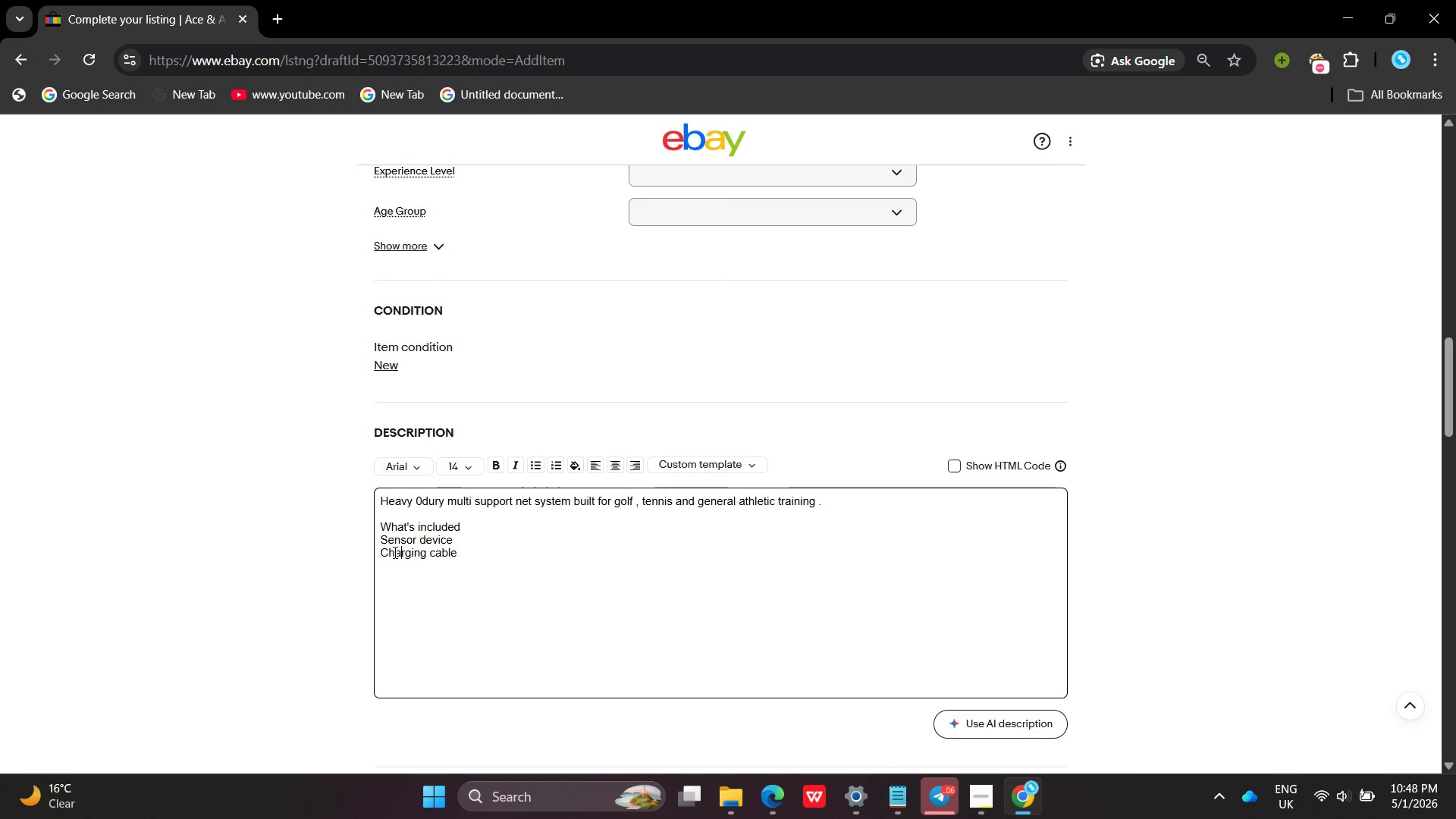 
key(A)
 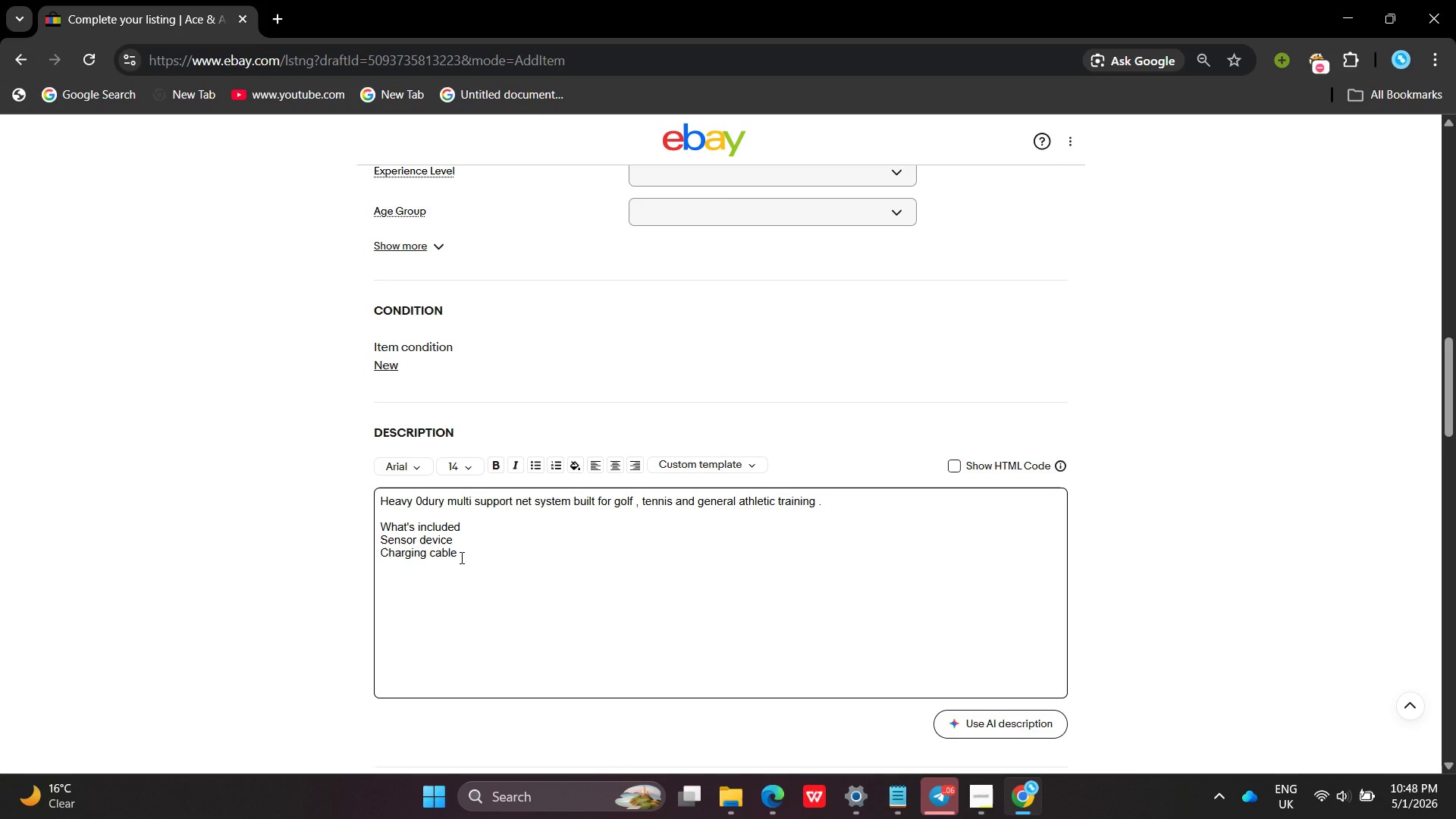 
left_click([460, 557])
 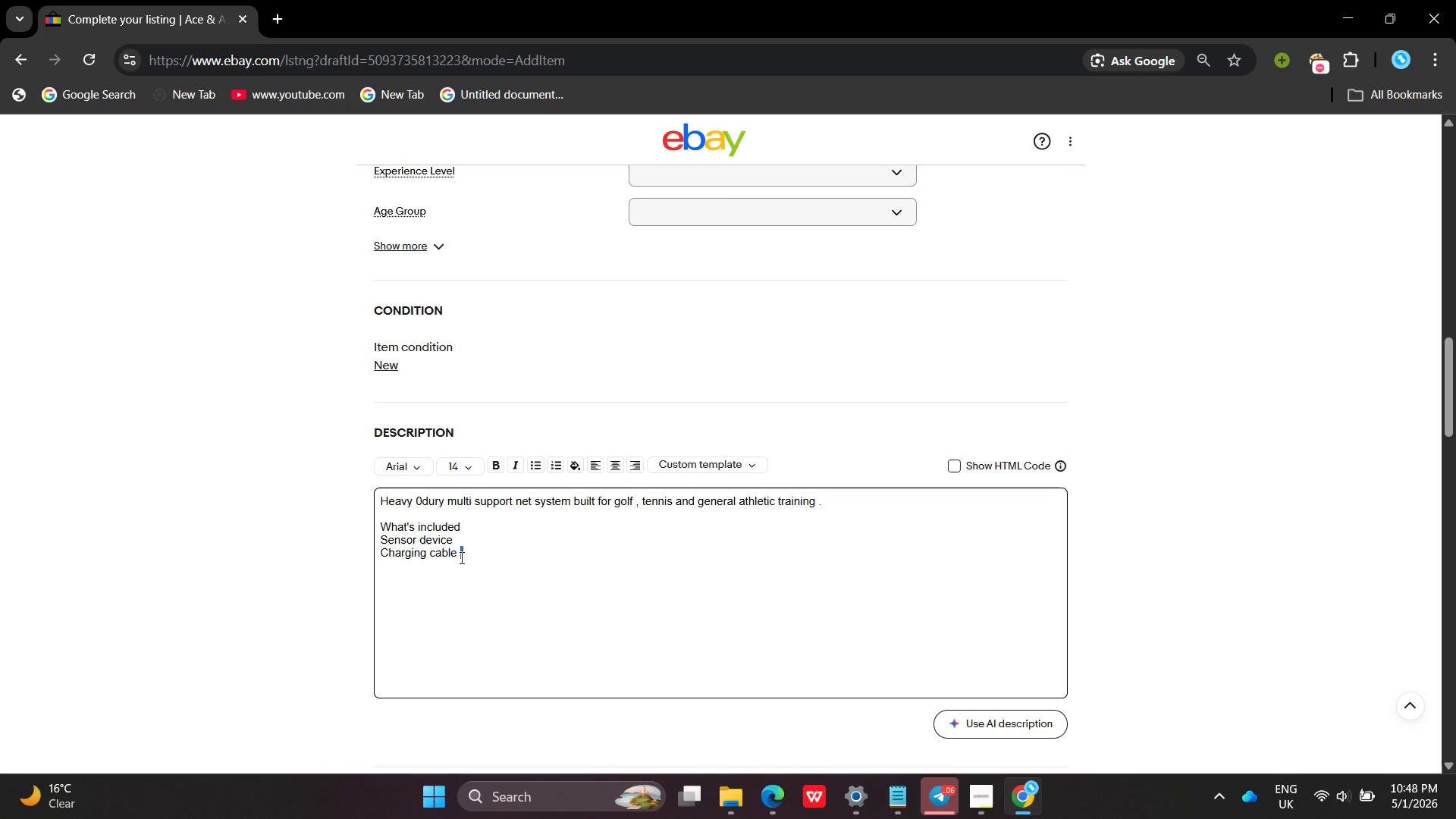 
left_click_drag(start_coordinate=[460, 557], to_coordinate=[393, 538])
 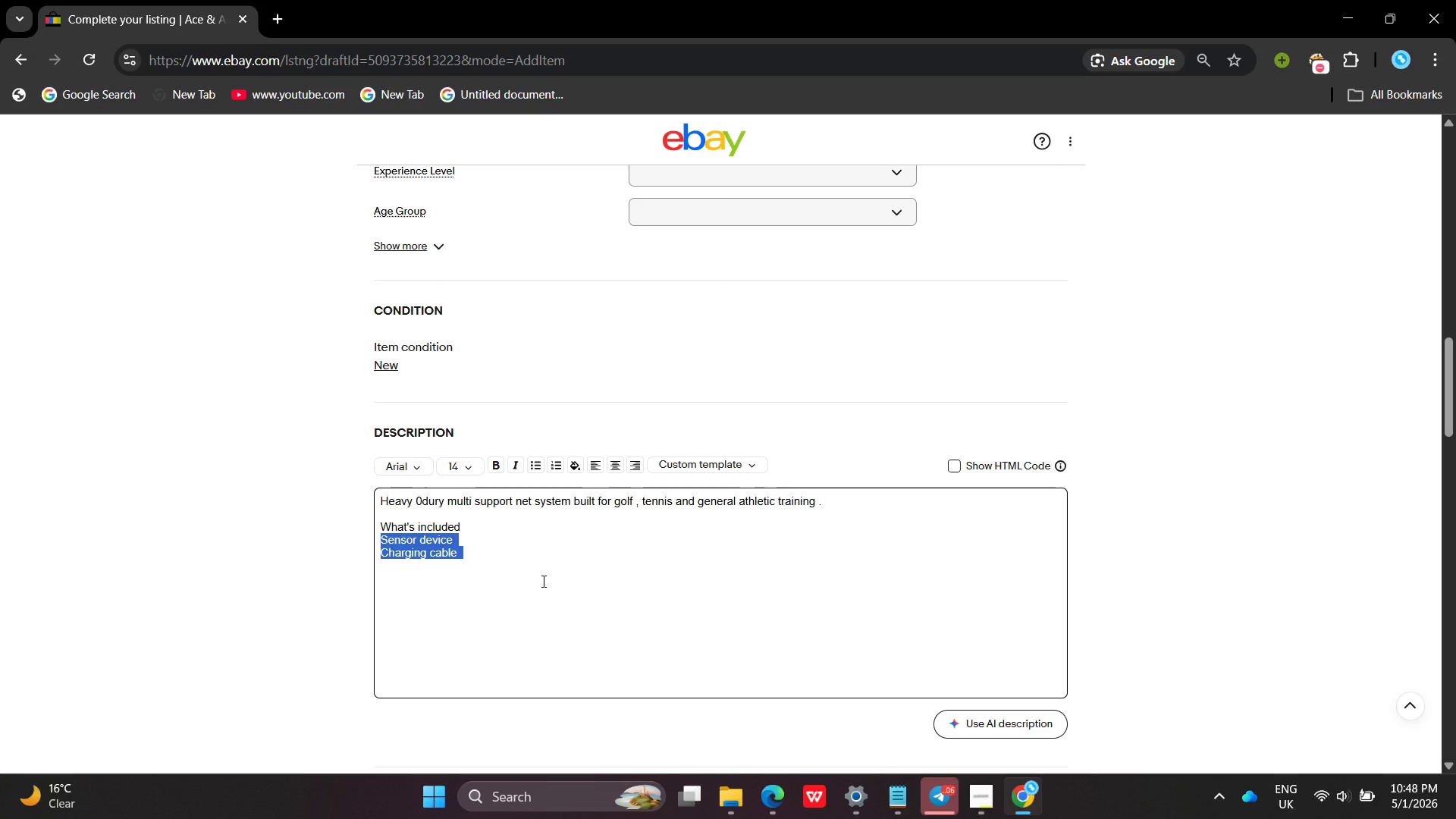 
left_click([542, 581])
 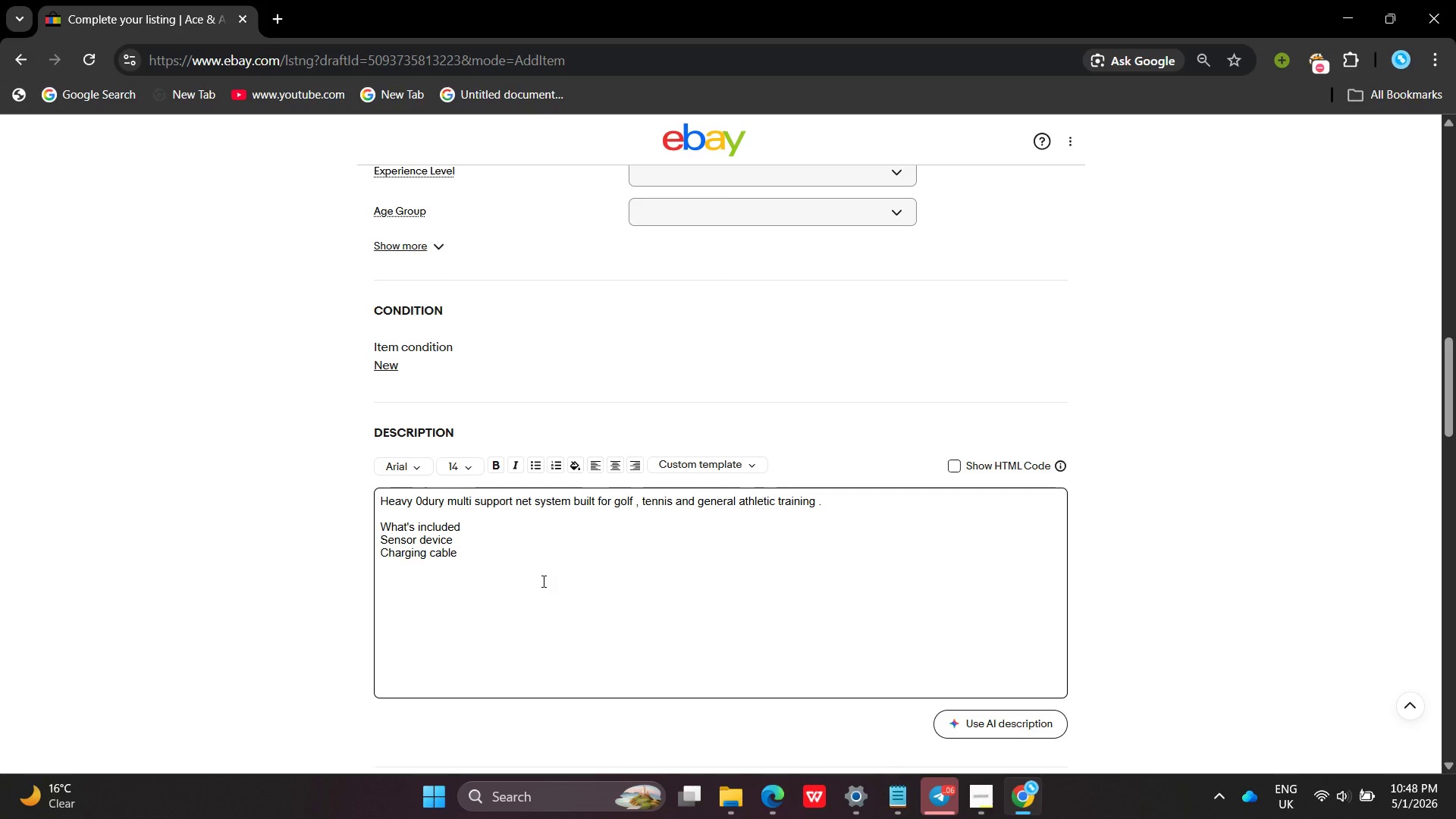 
type(Mount clip)
 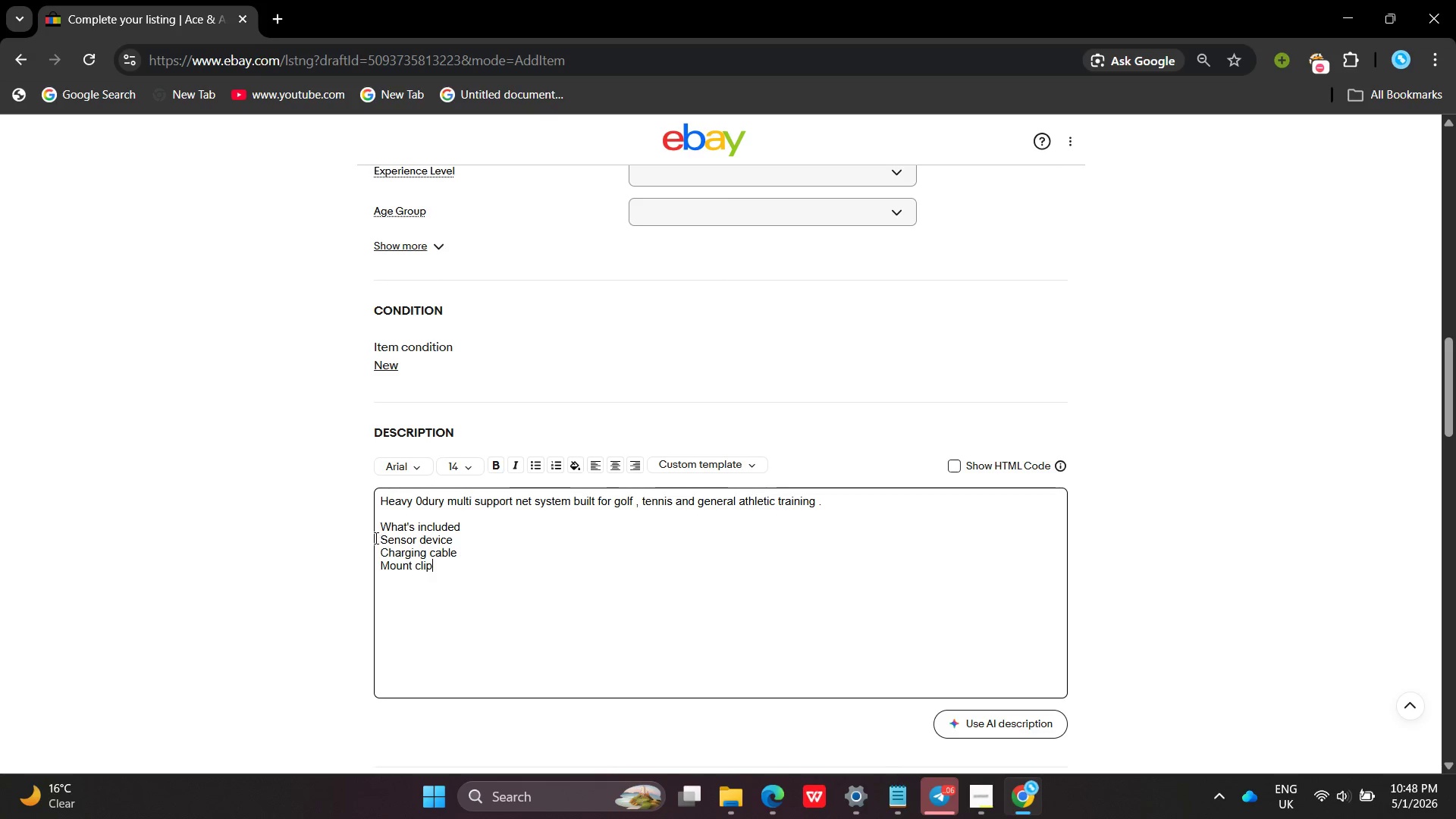 
left_click_drag(start_coordinate=[375, 538], to_coordinate=[479, 591])
 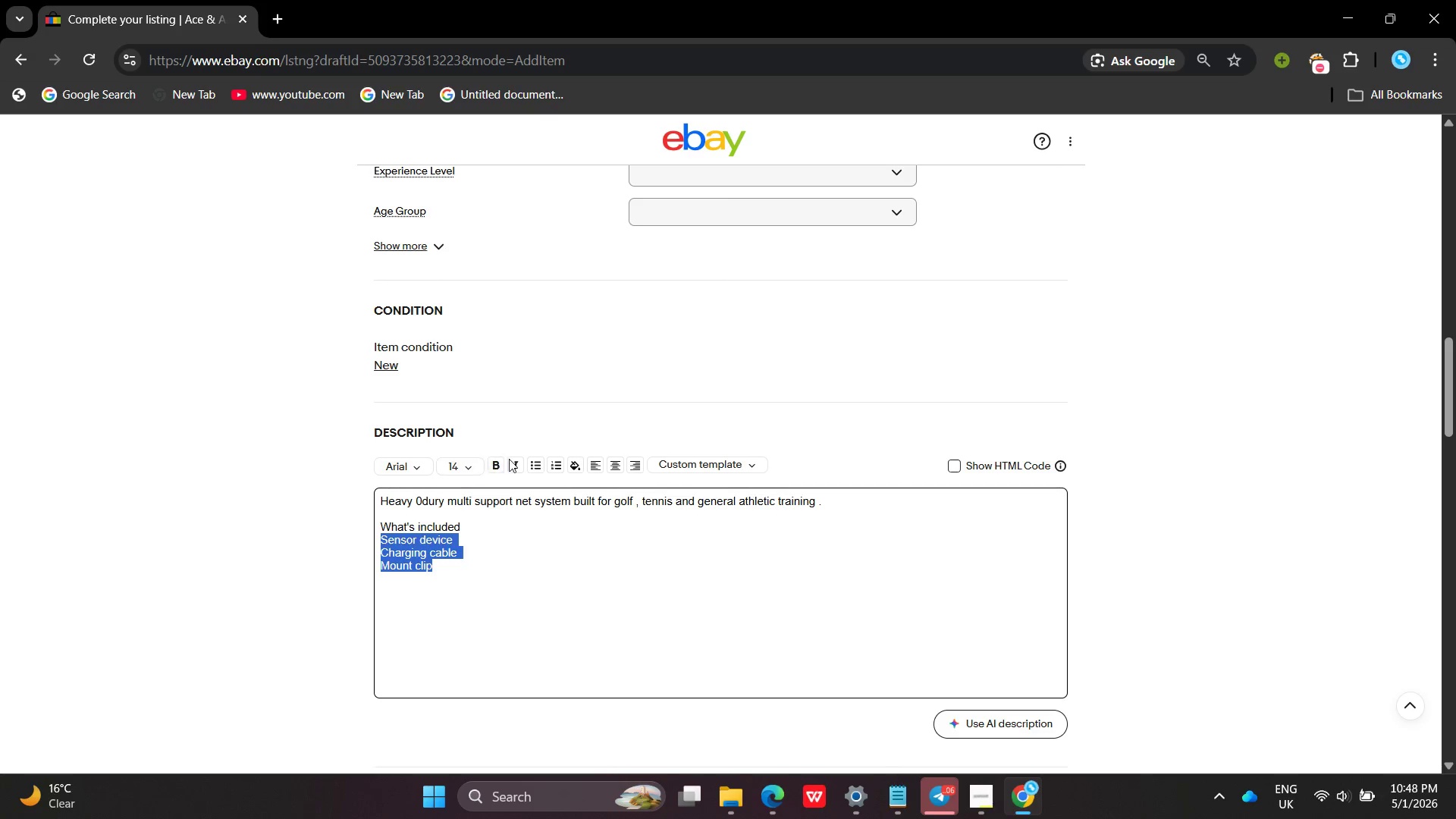 
left_click([538, 460])
 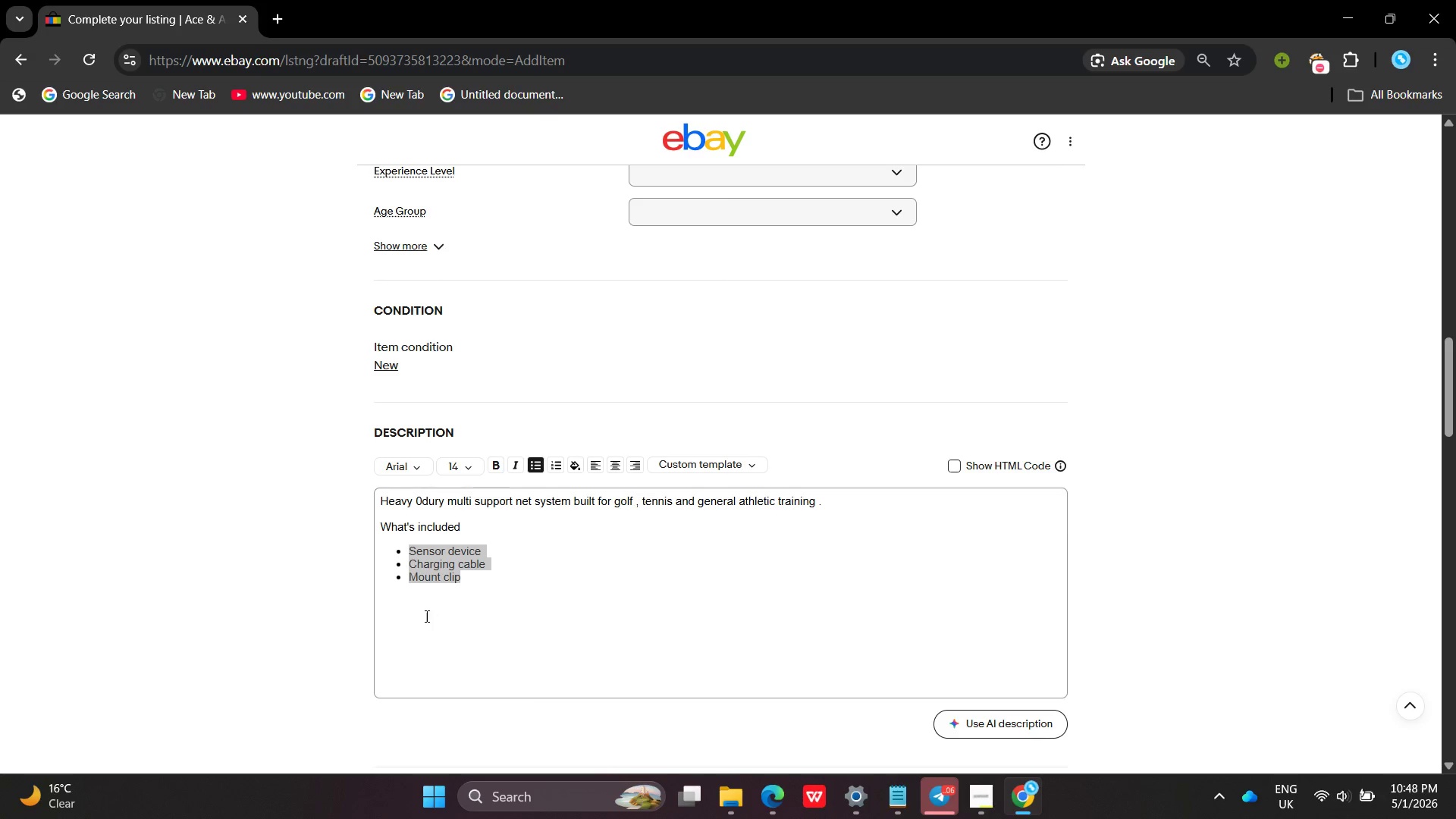 
left_click([425, 616])
 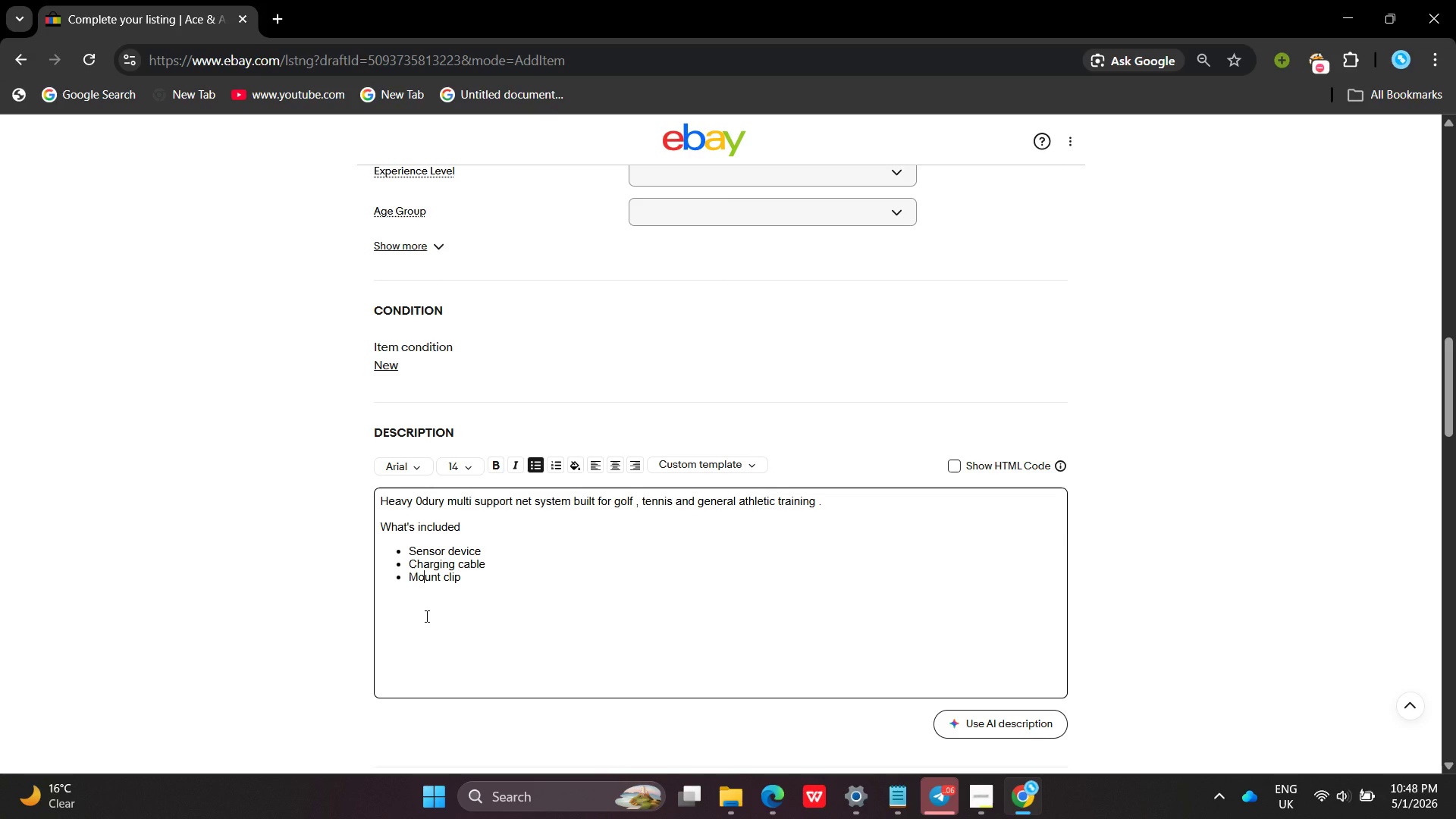 
left_click([425, 616])
 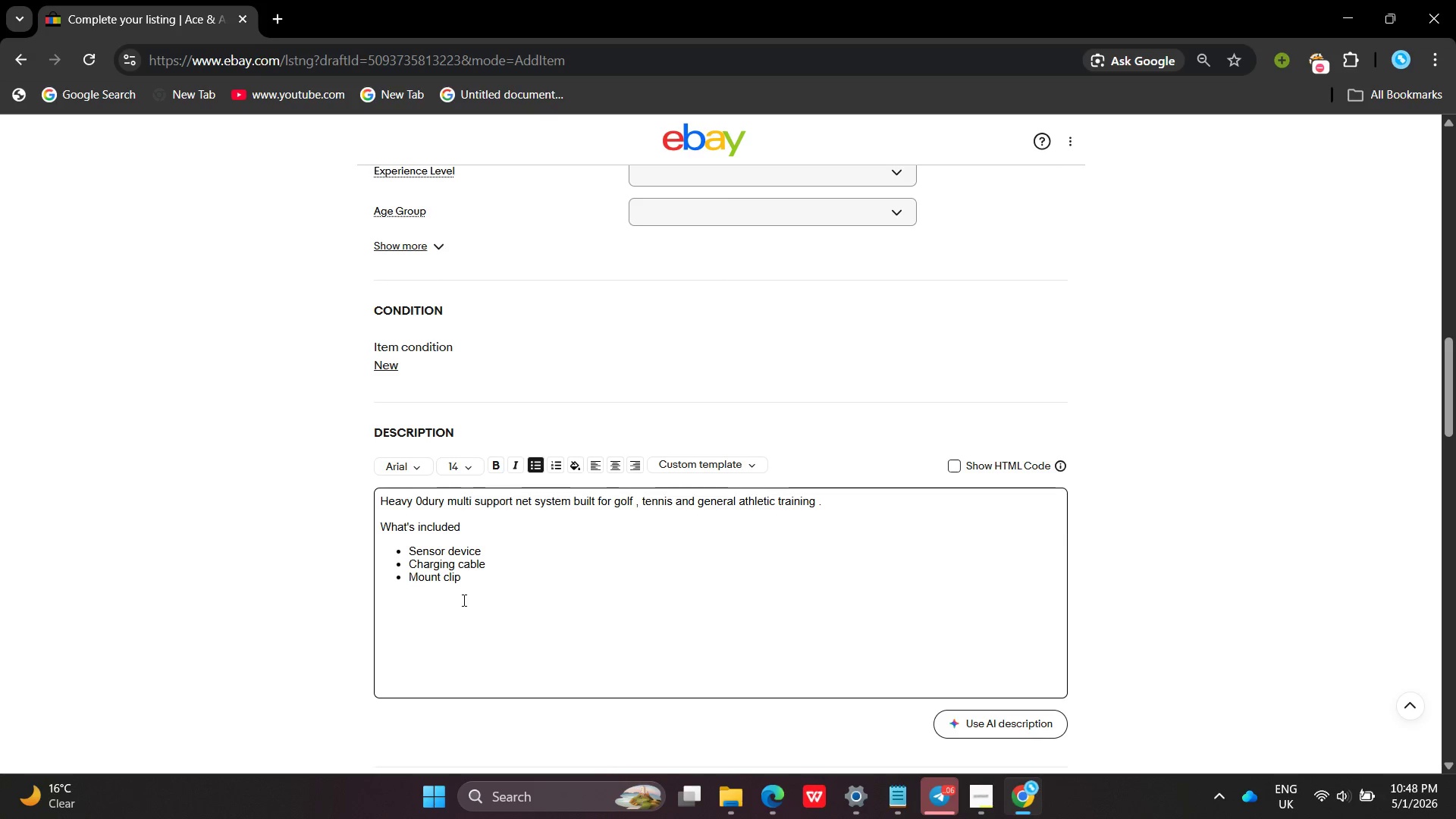 
left_click([463, 600])
 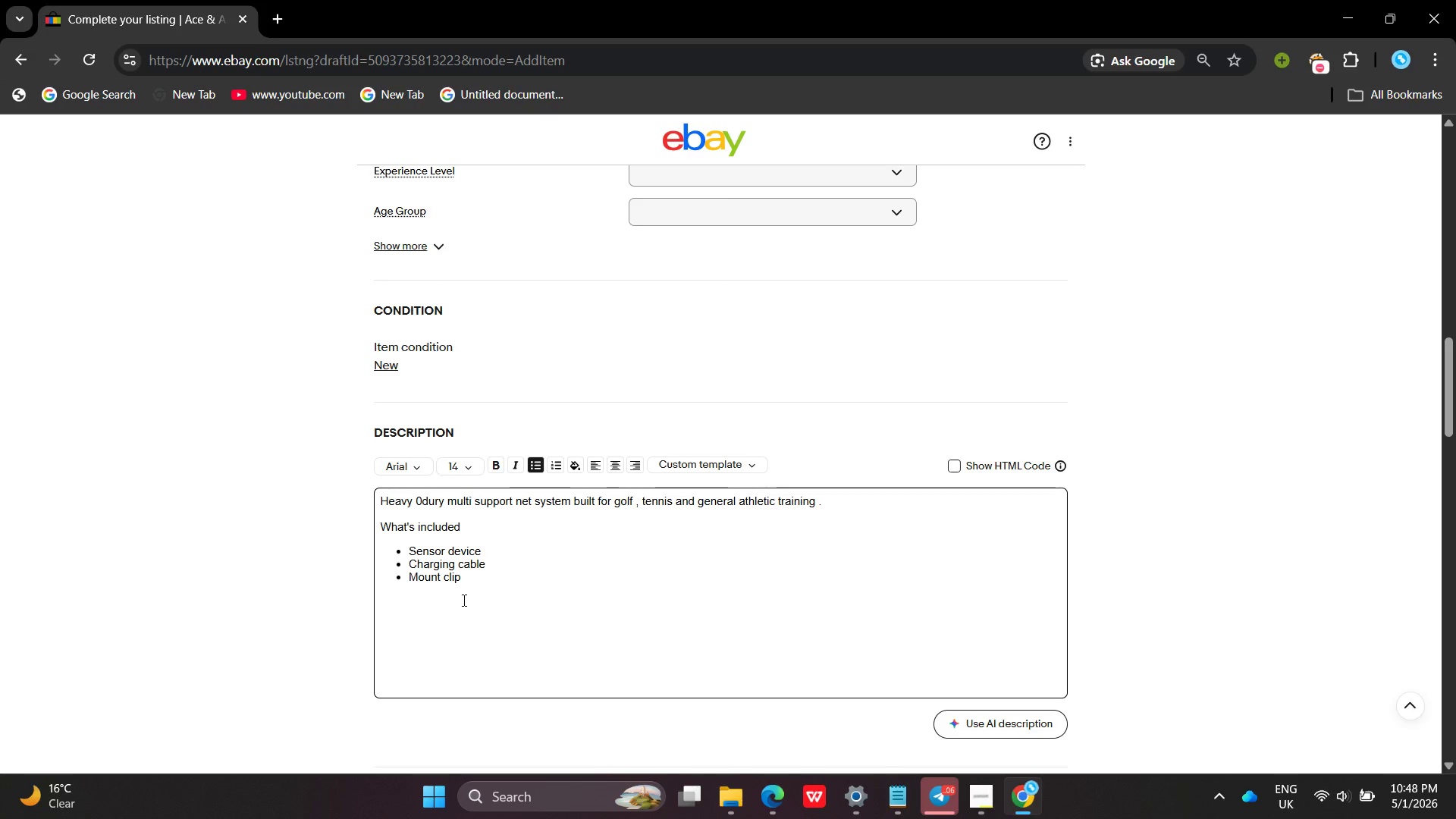 
key(Enter)
 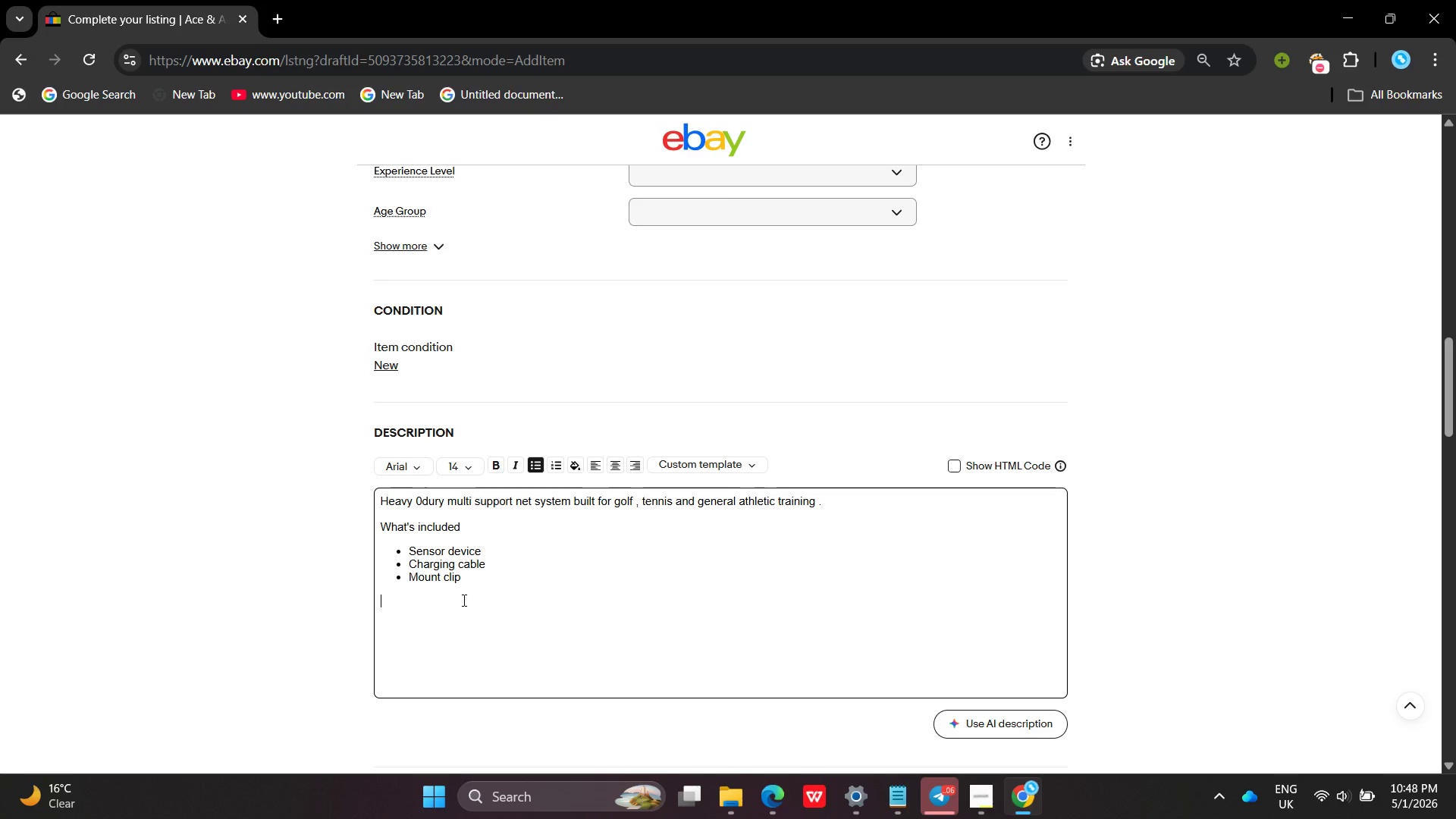 
key(Enter)
 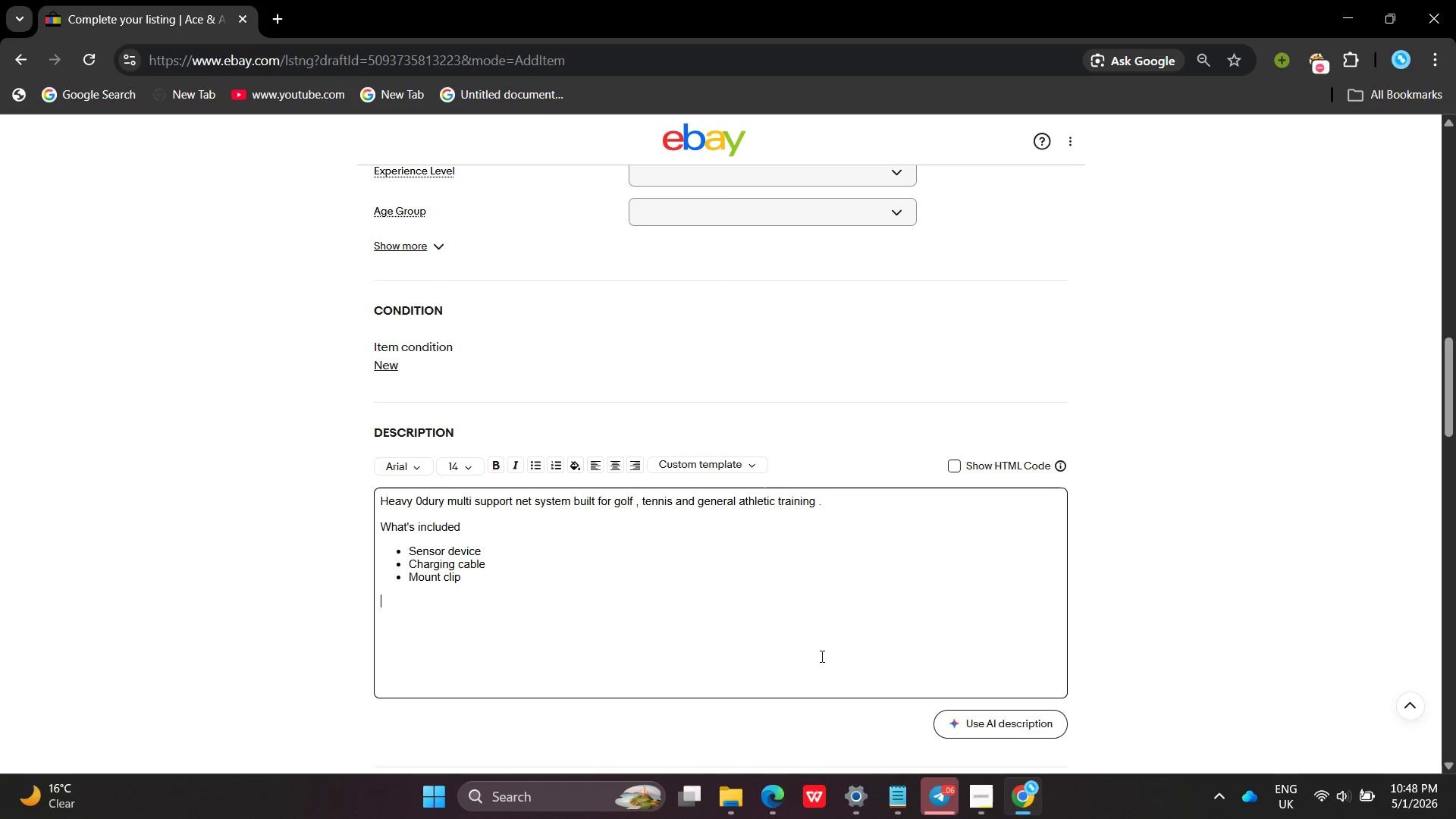 
left_click([999, 796])